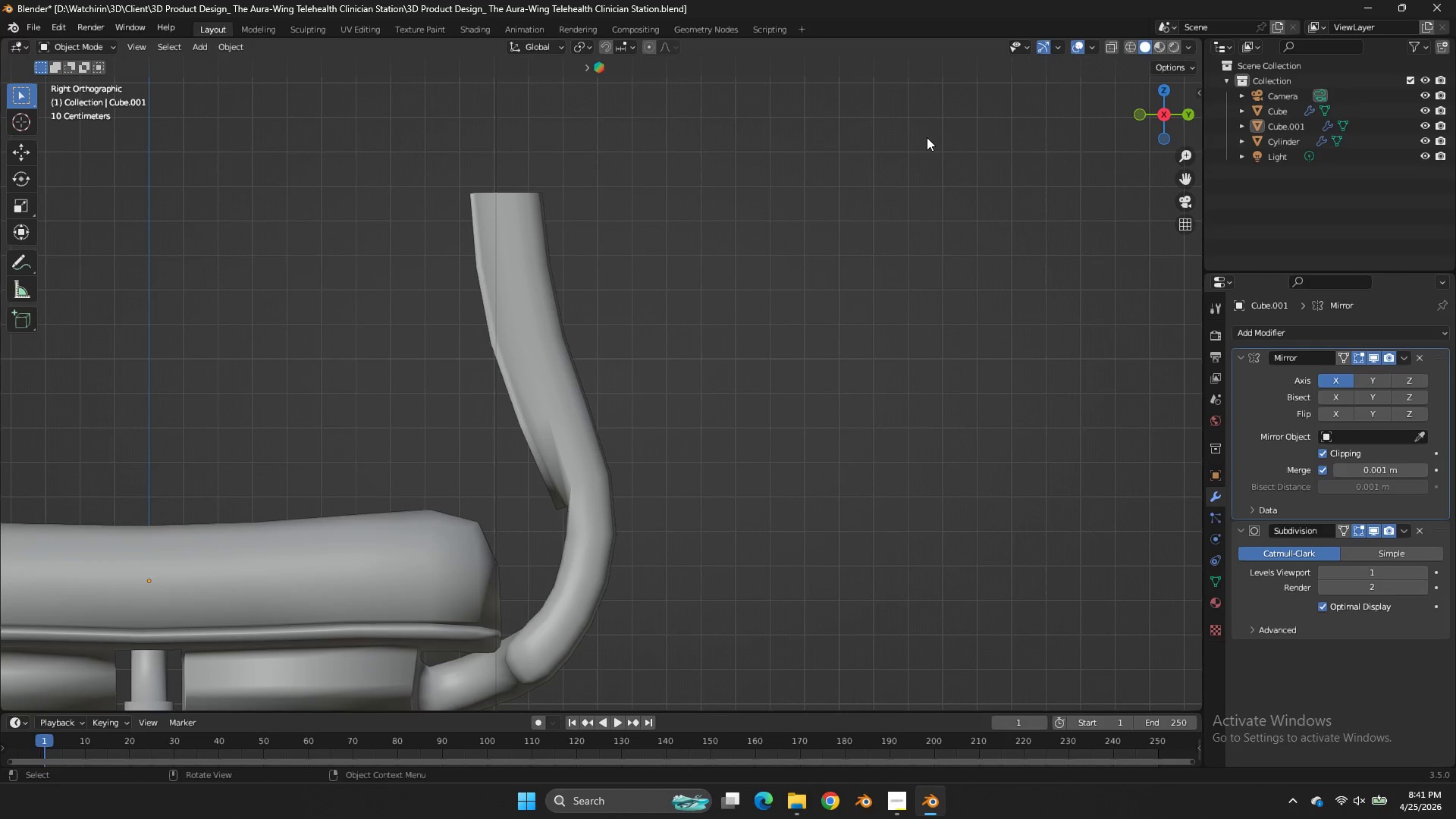 
key(Tab)
 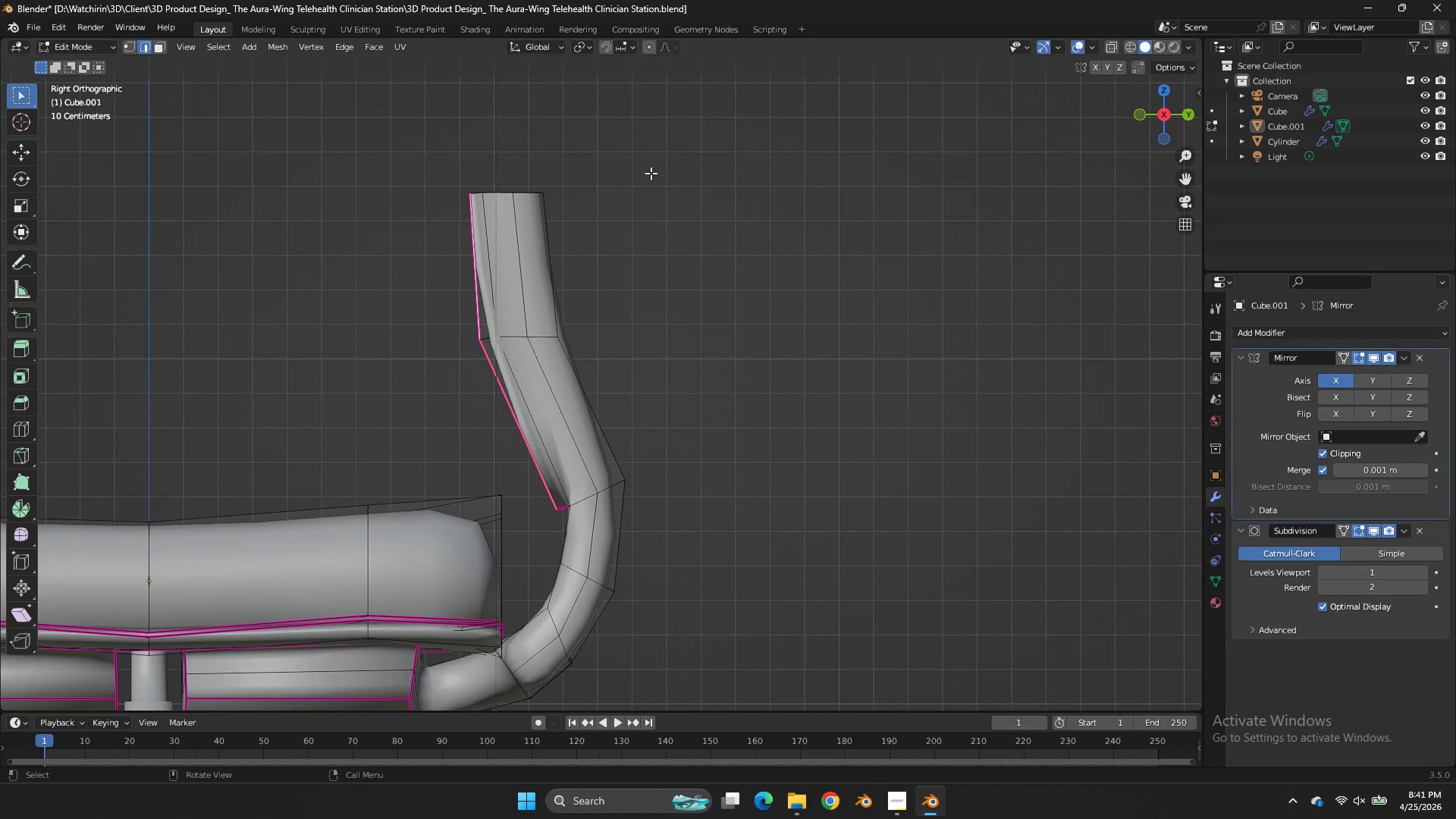 
key(Tab)
 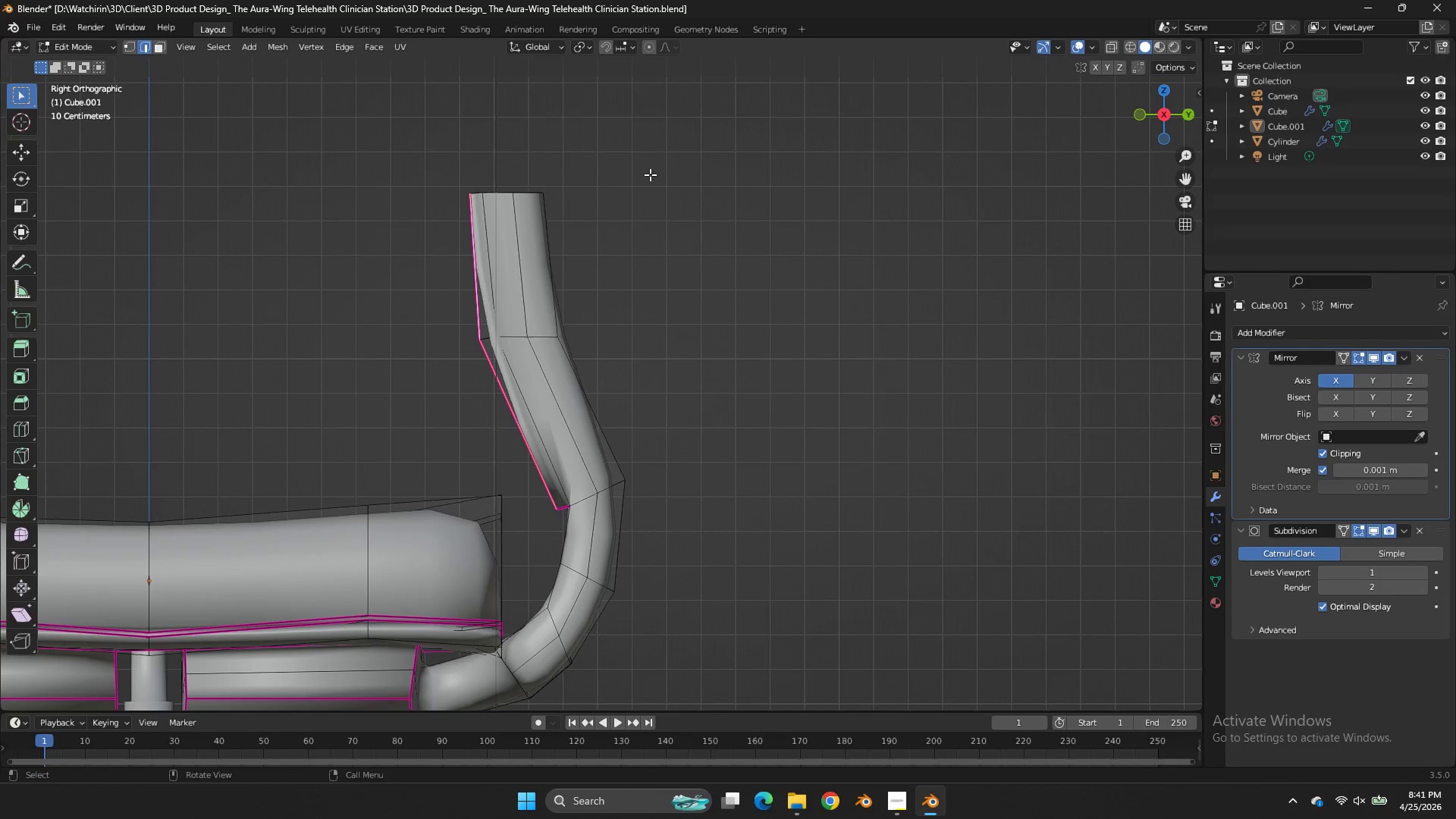 
key(Z)
 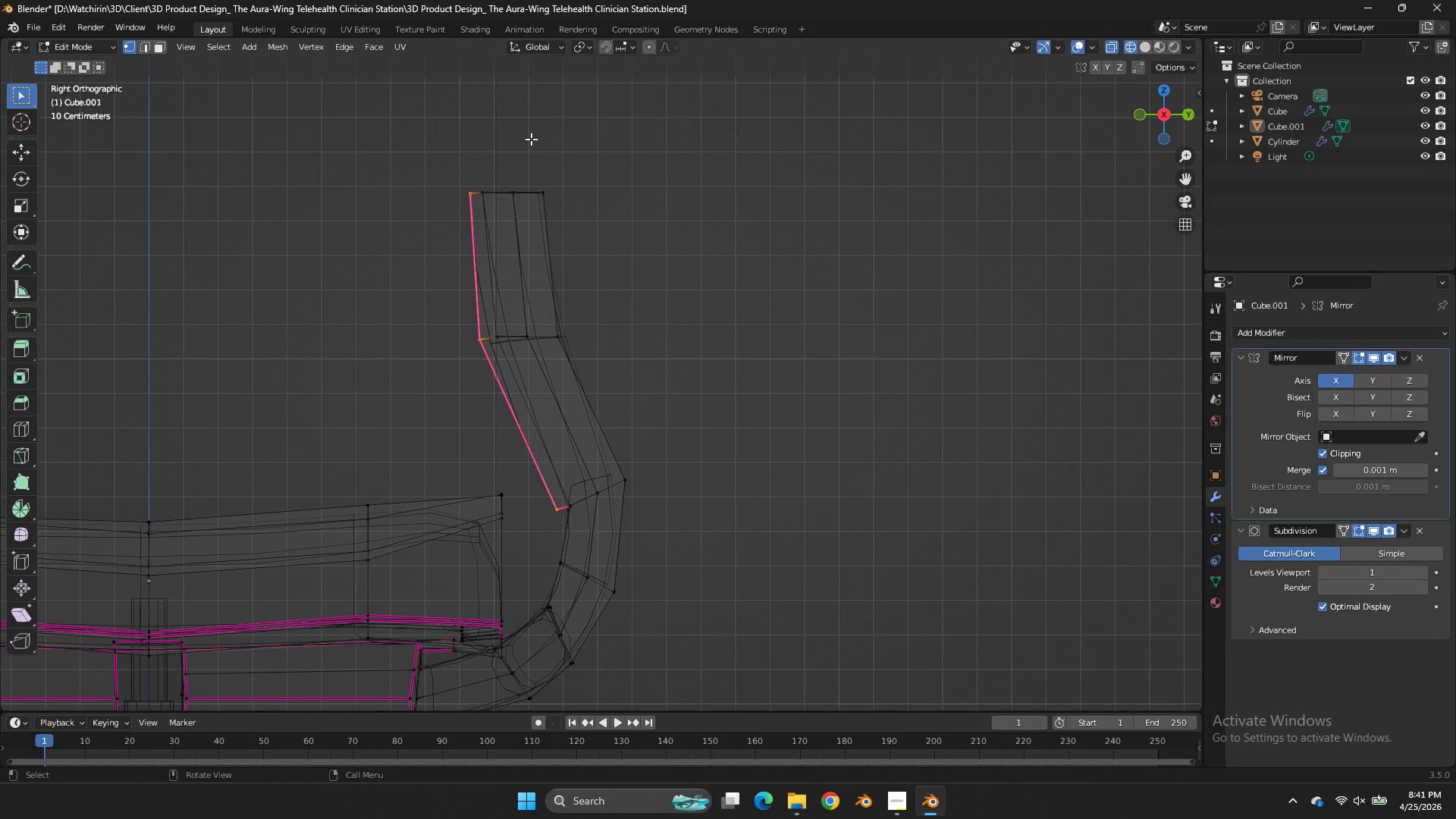 
left_click_drag(start_coordinate=[581, 153], to_coordinate=[393, 236])
 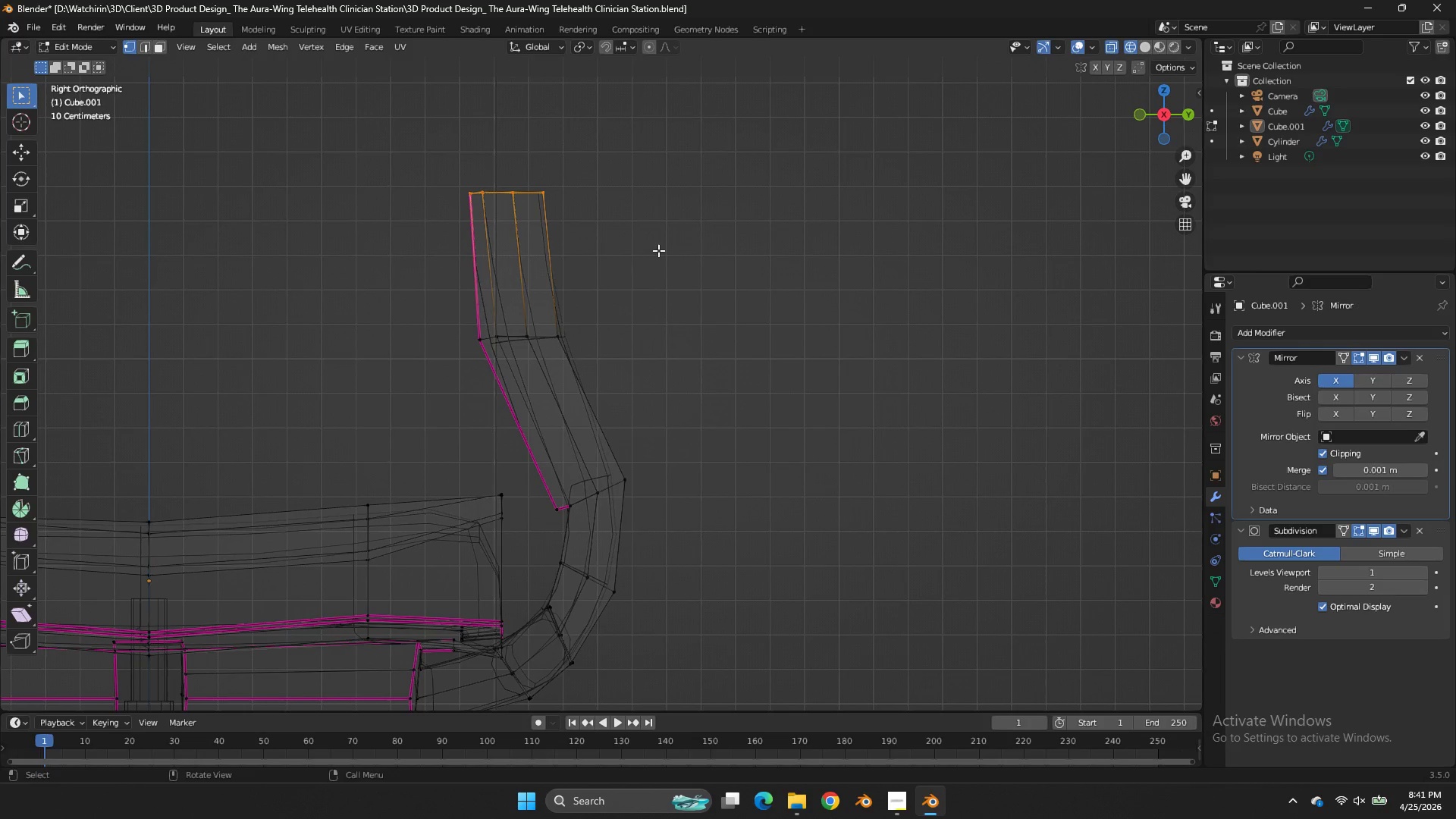 
key(Alt+AltLeft)
 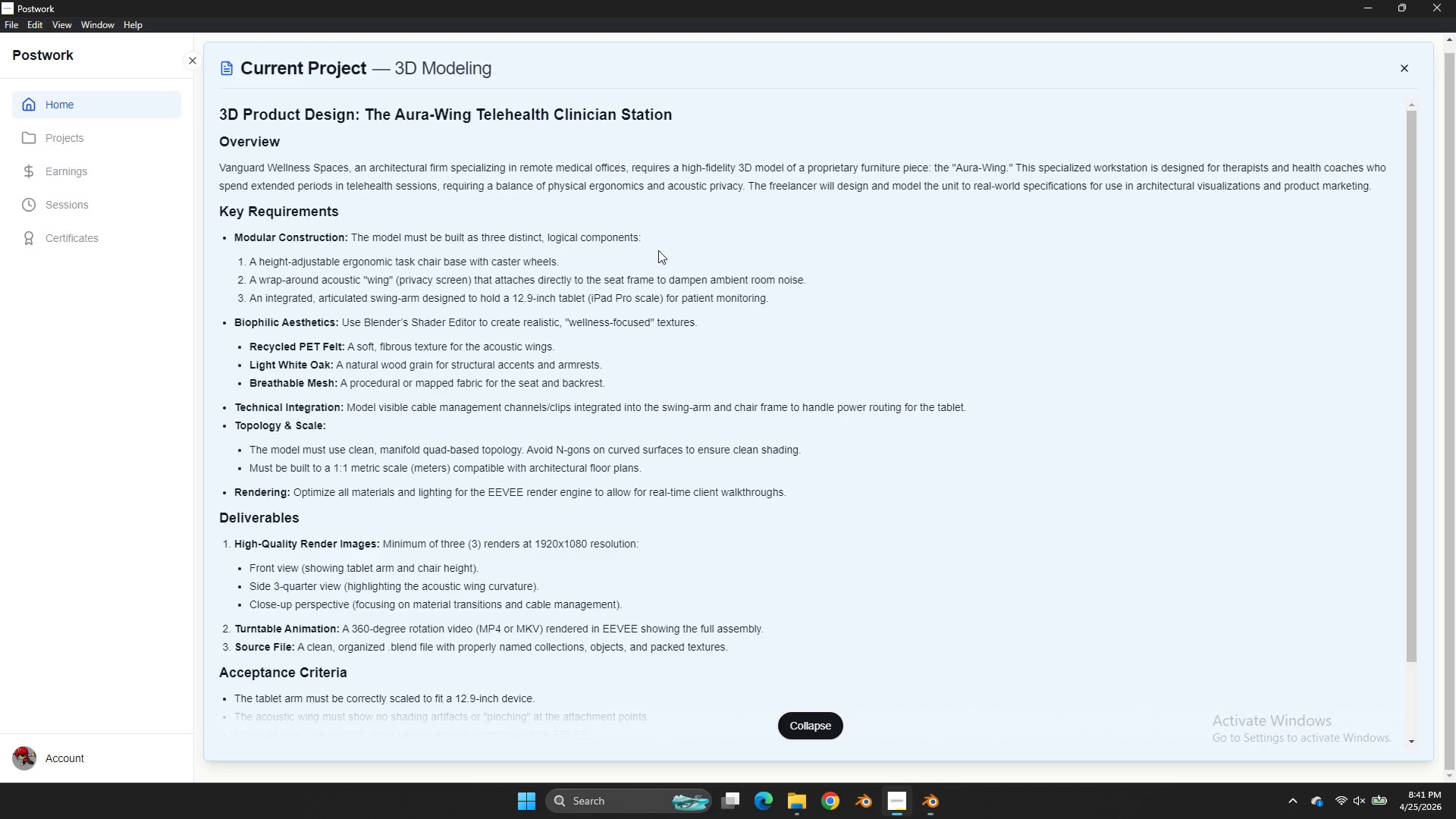 
key(Alt+Tab)